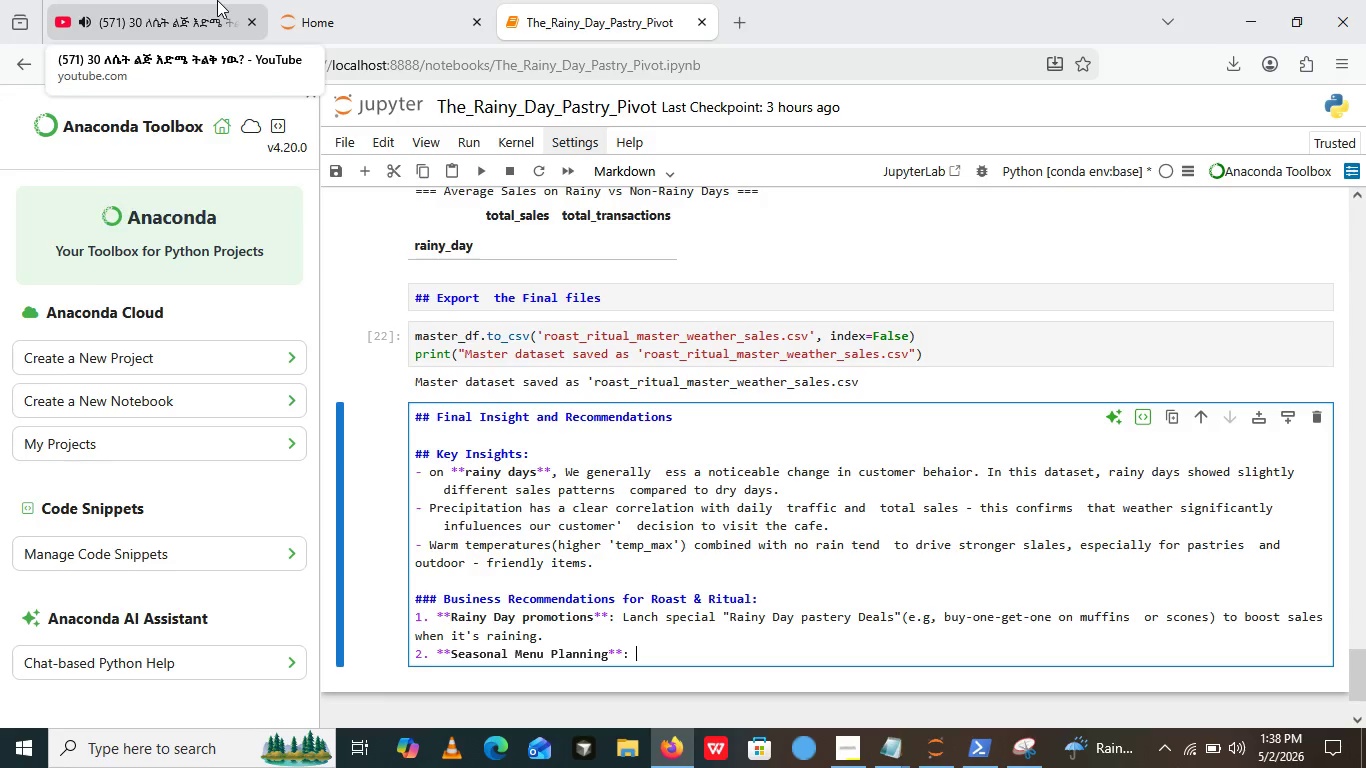 
left_click([187, 10])
 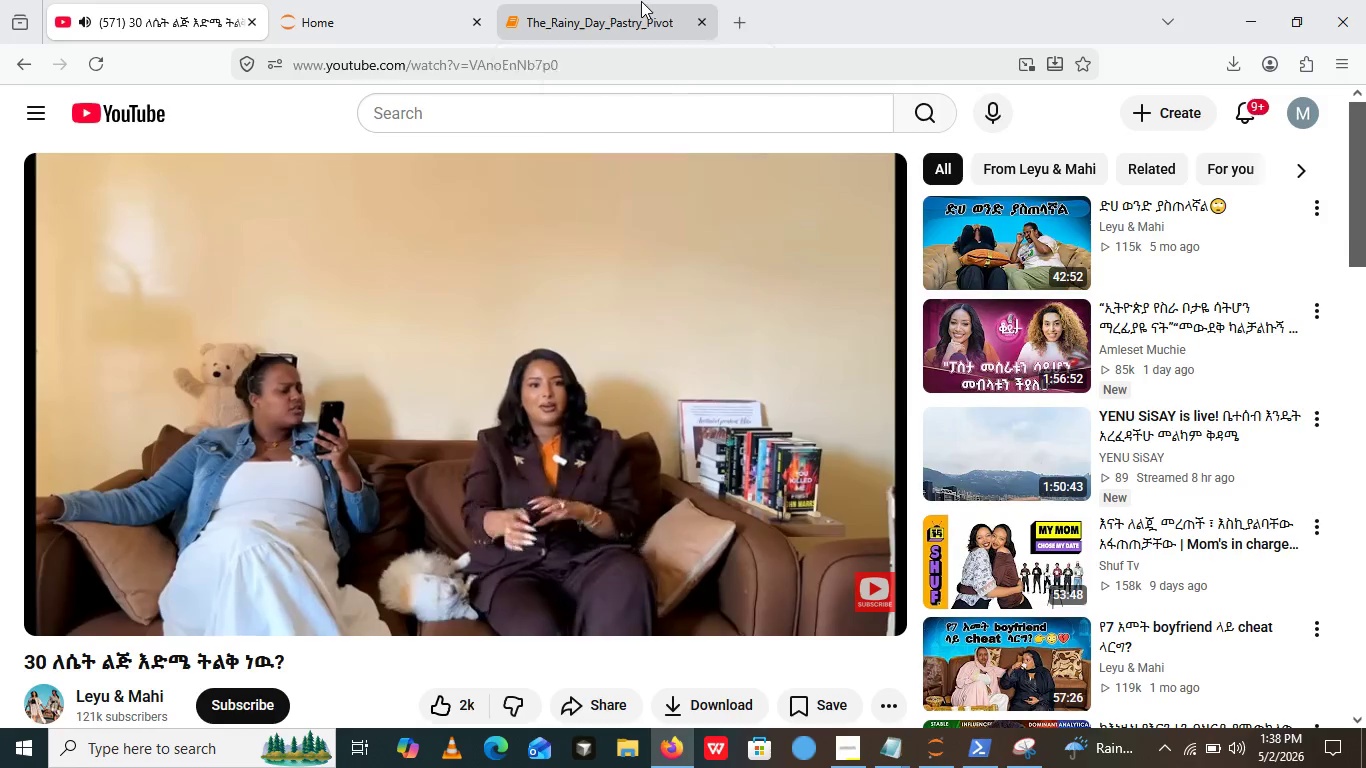 
left_click([641, 1])
 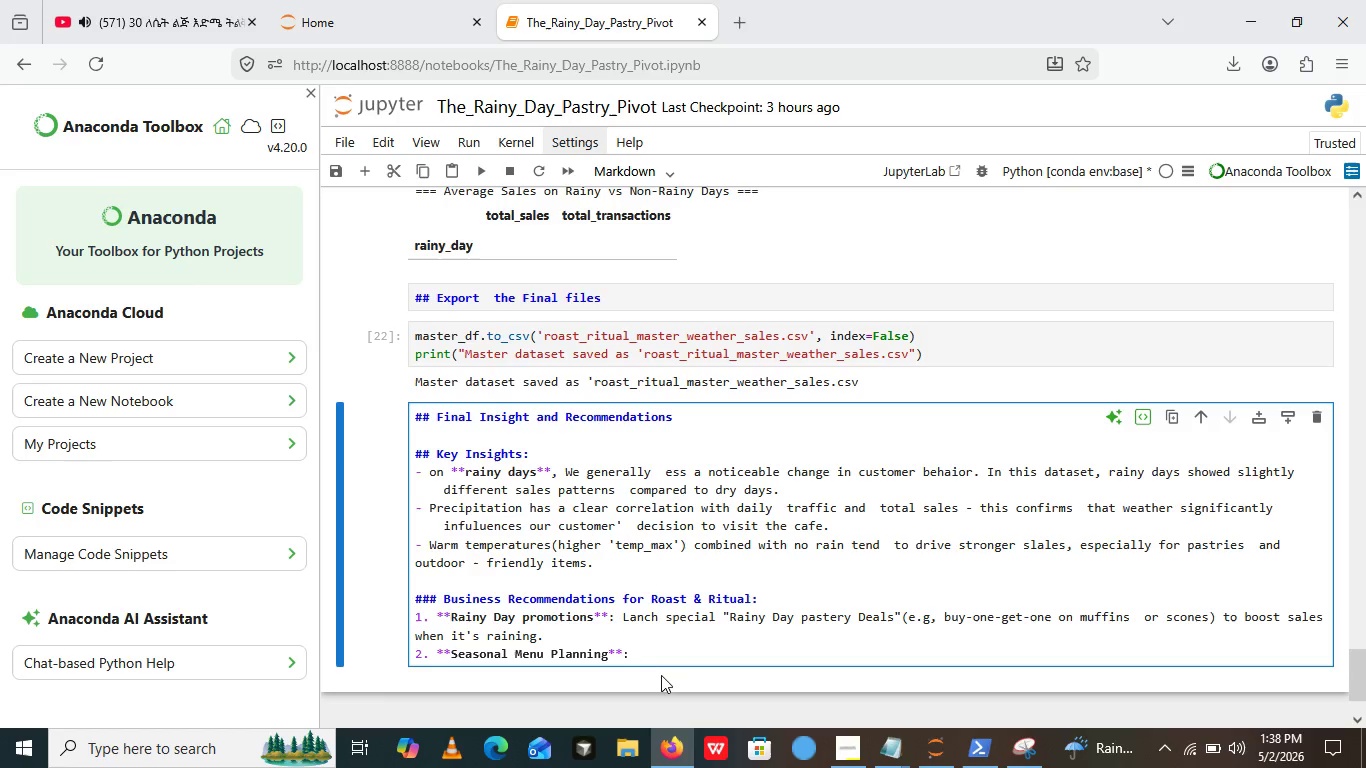 
wait(8.58)
 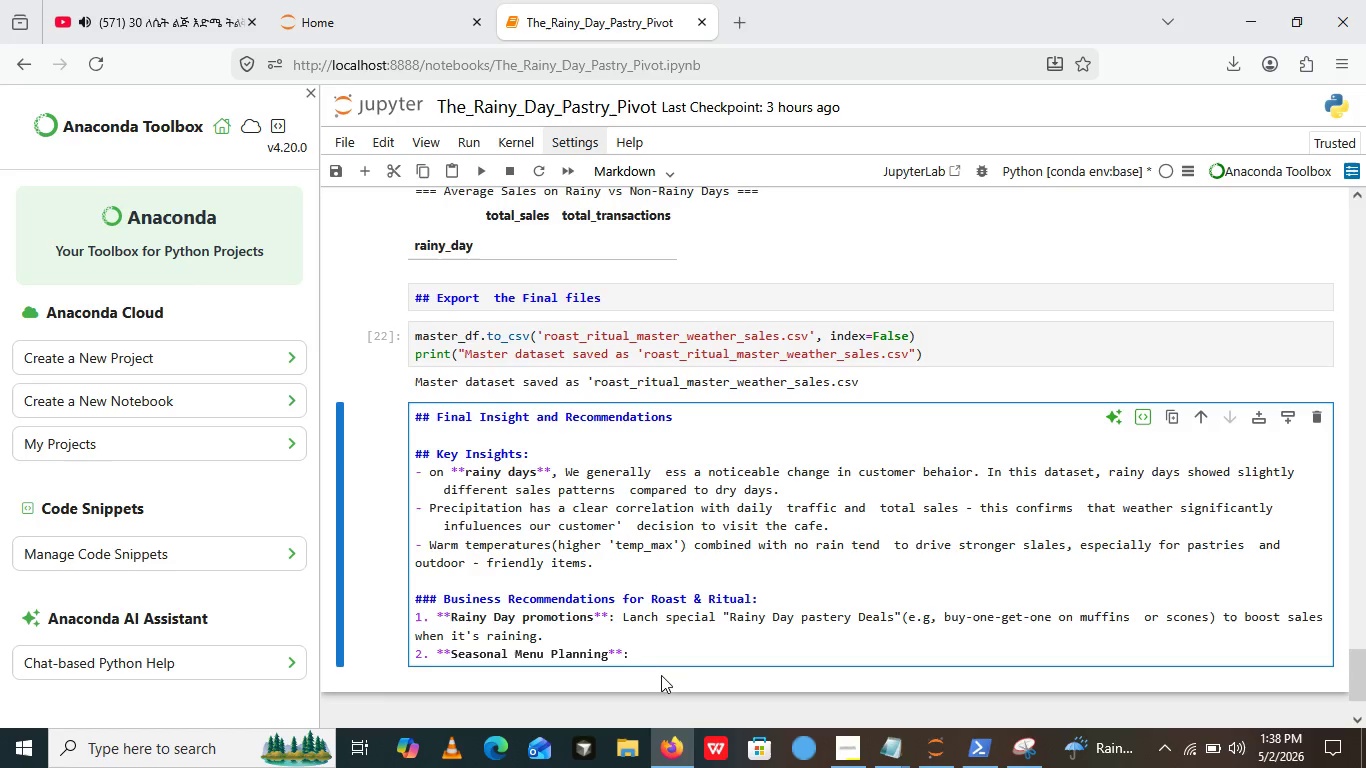 
type( Prepars)
 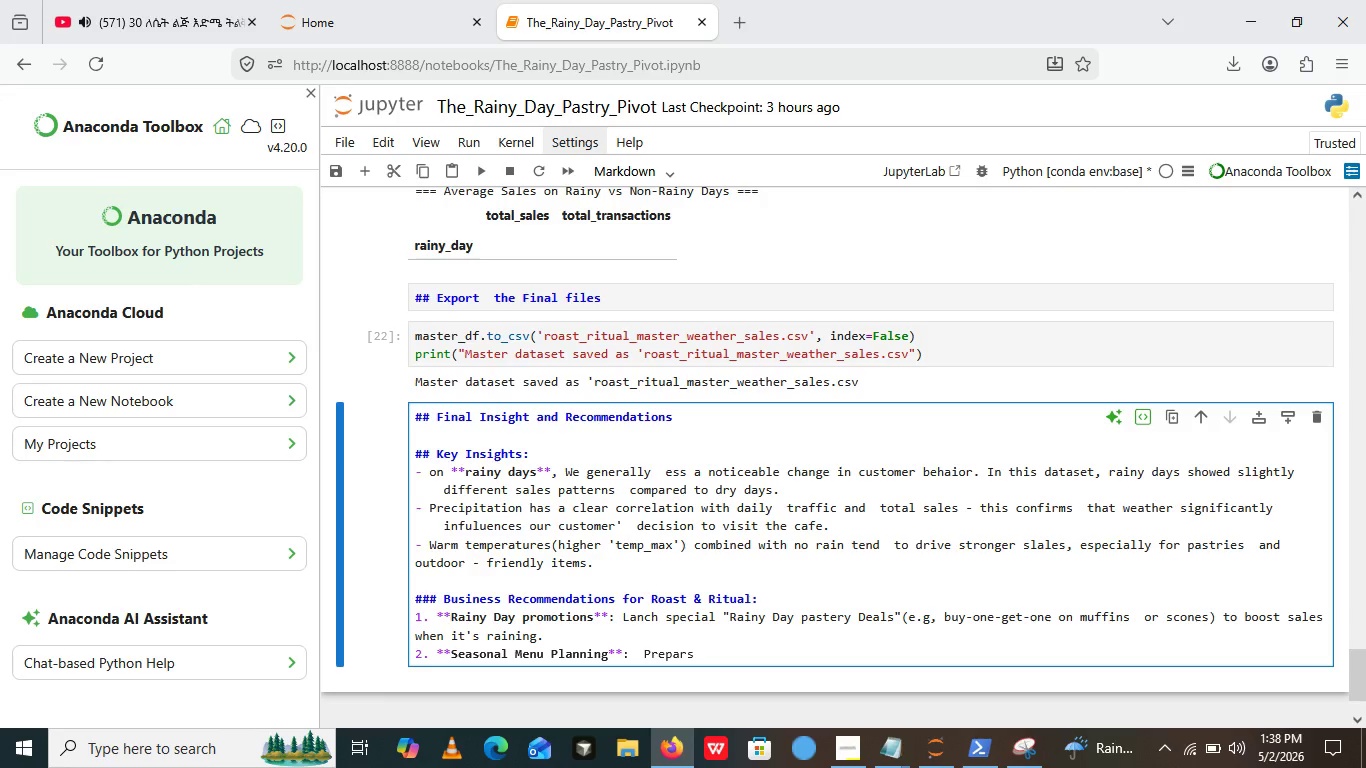 
key(Backspace)
type(e more comforting)
 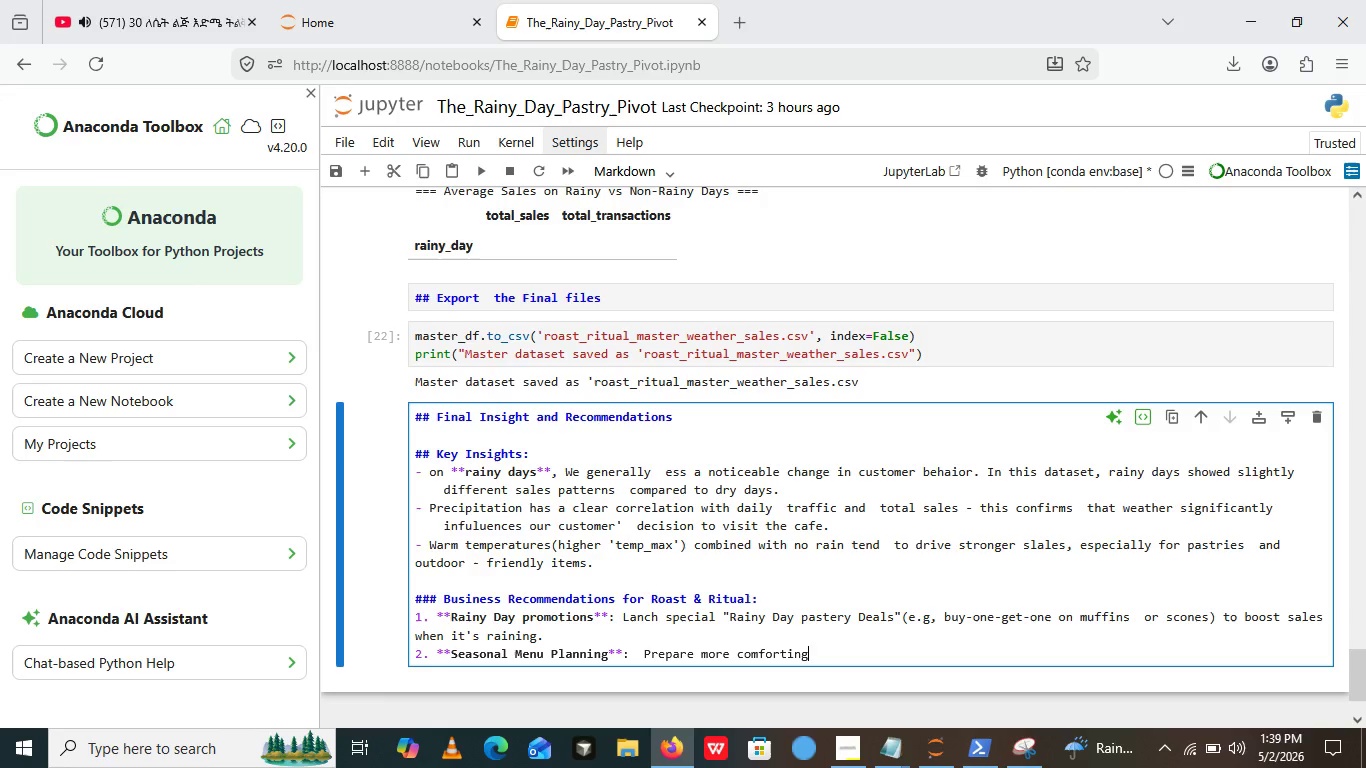 
type(, warm it)
 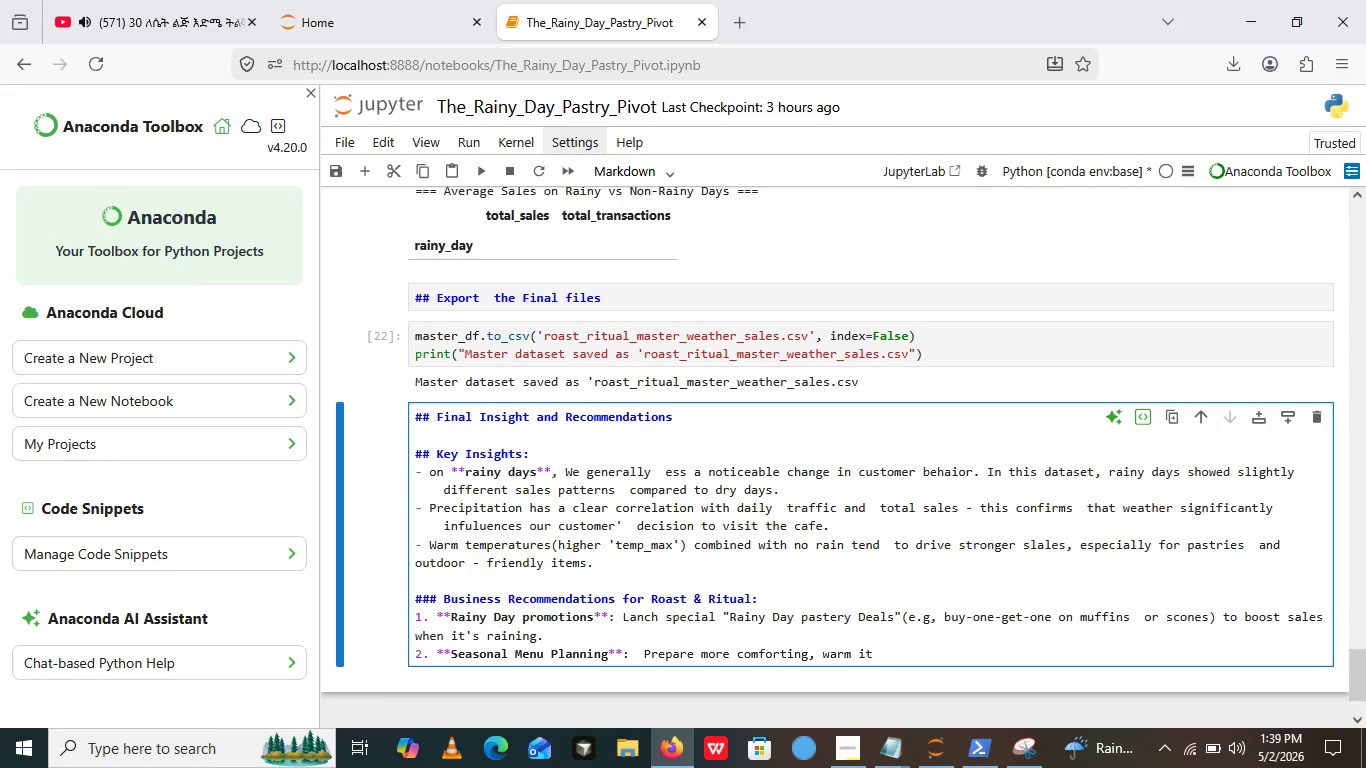 
type(ms)
 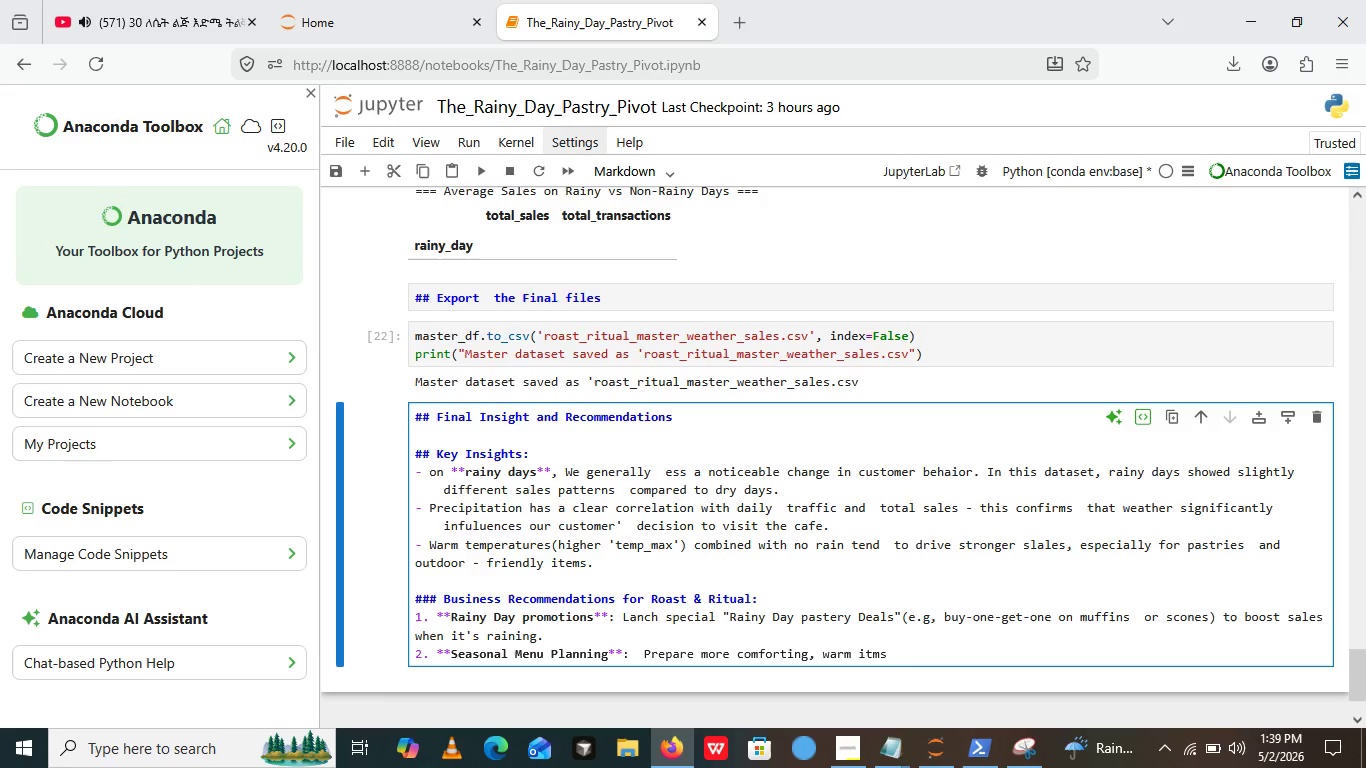 
wait(5.36)
 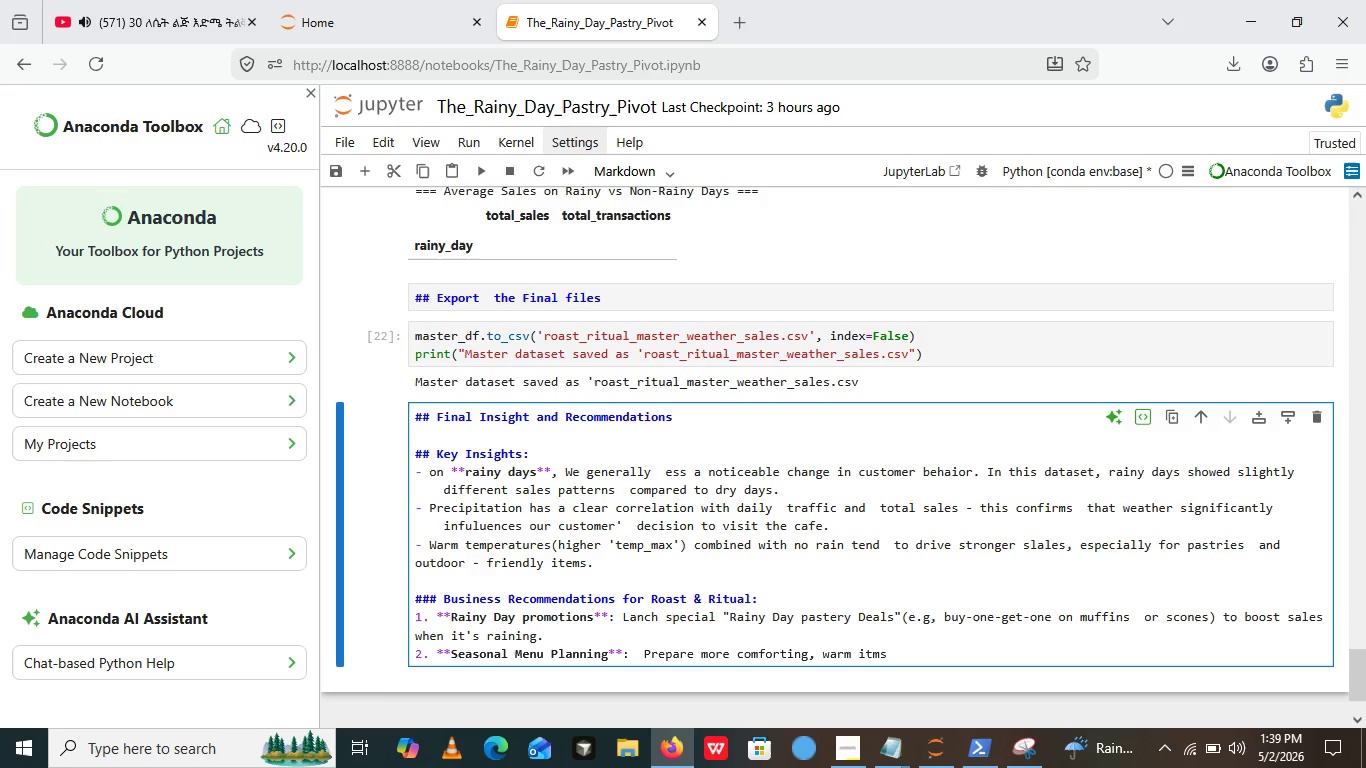 
type(())
 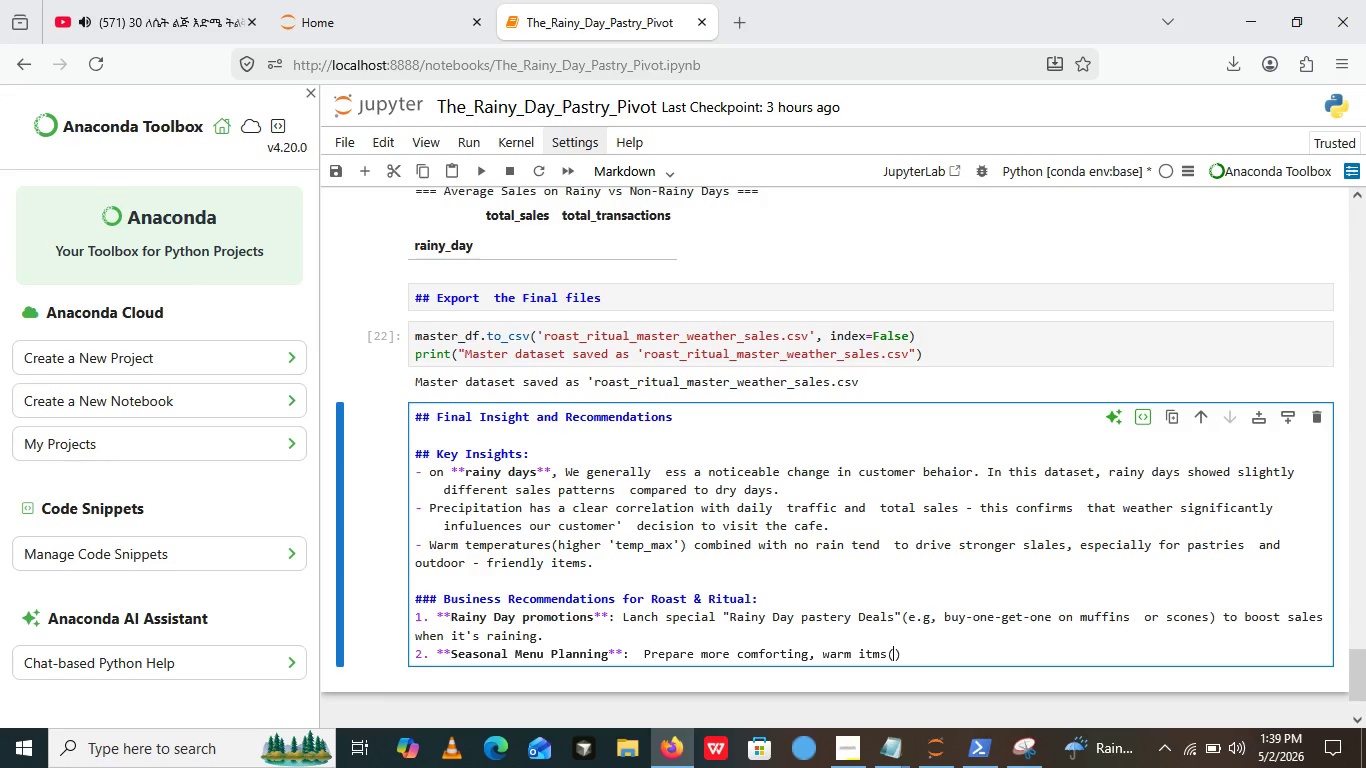 
key(ArrowLeft)
 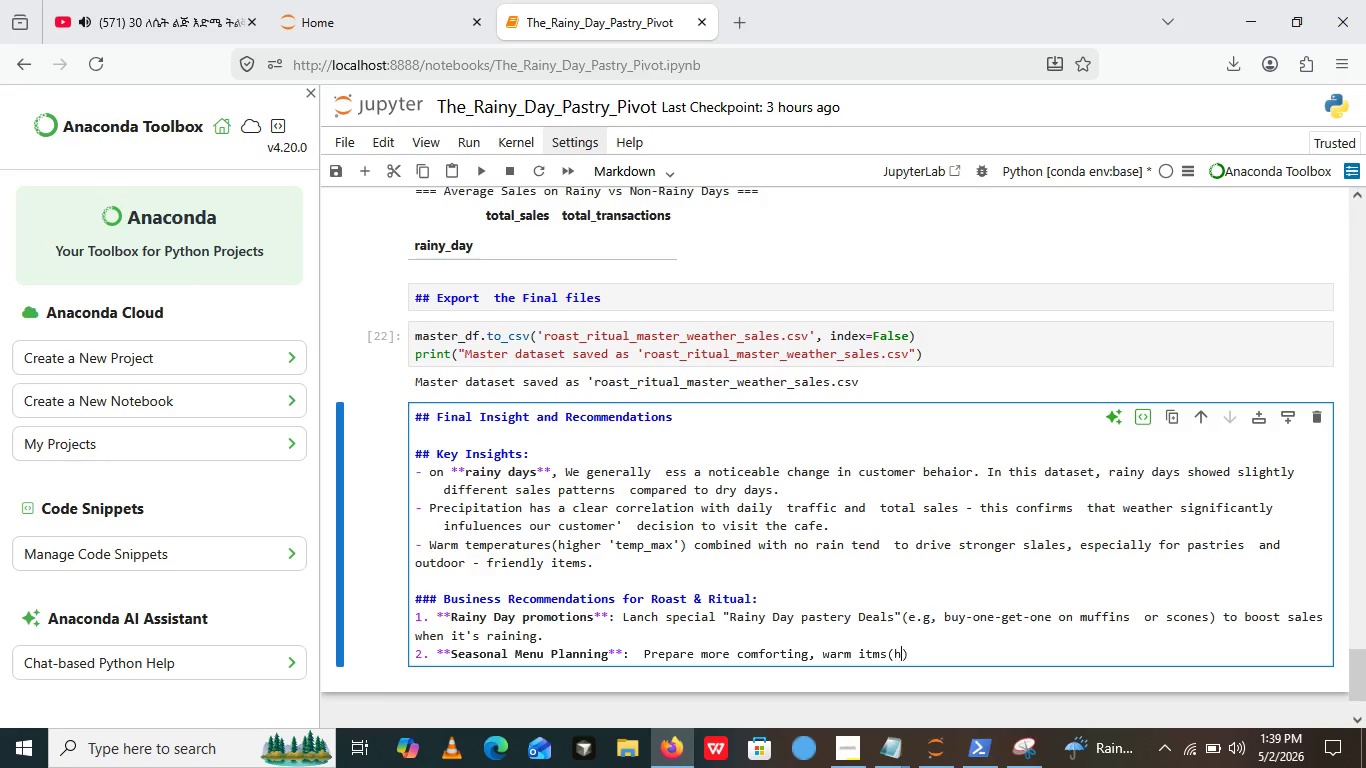 
type(hot chocolates)
key(Backspace)
type(, cro)
 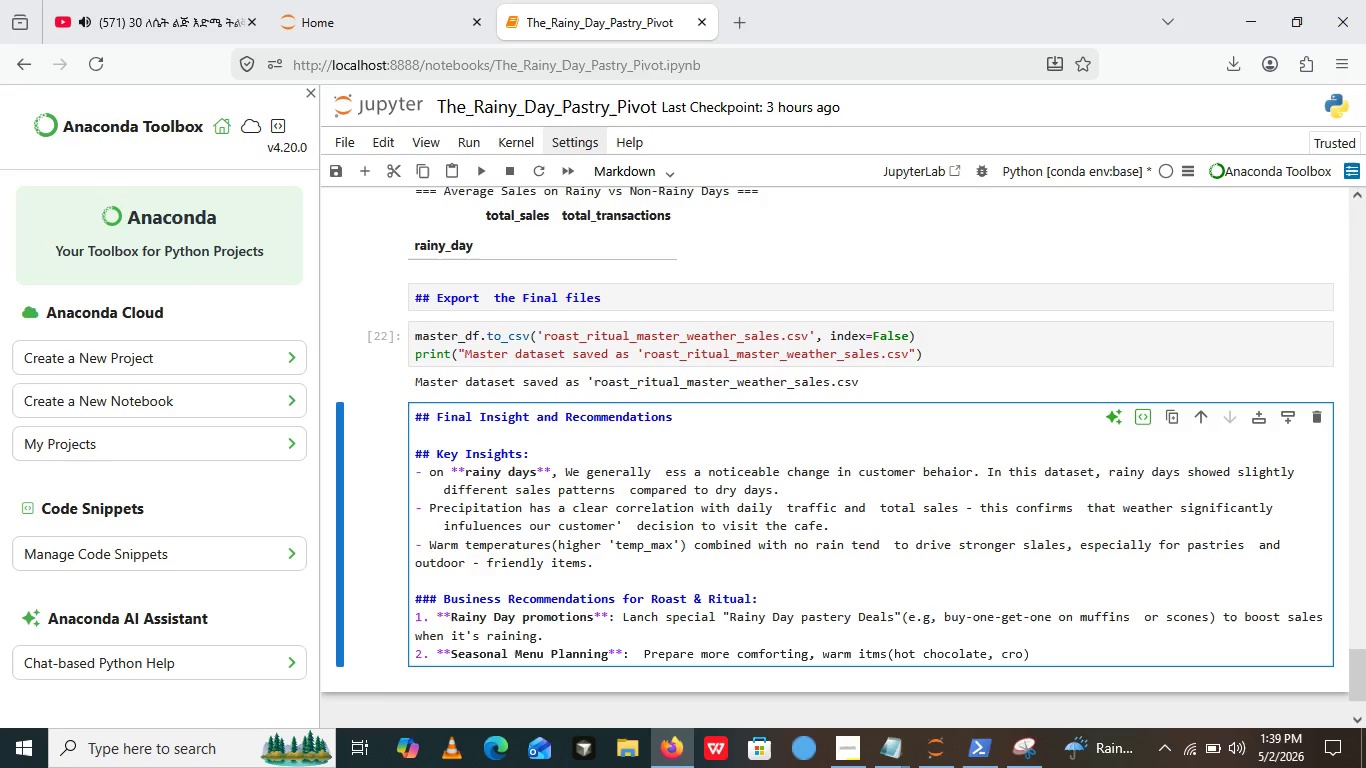 
type(issant)
 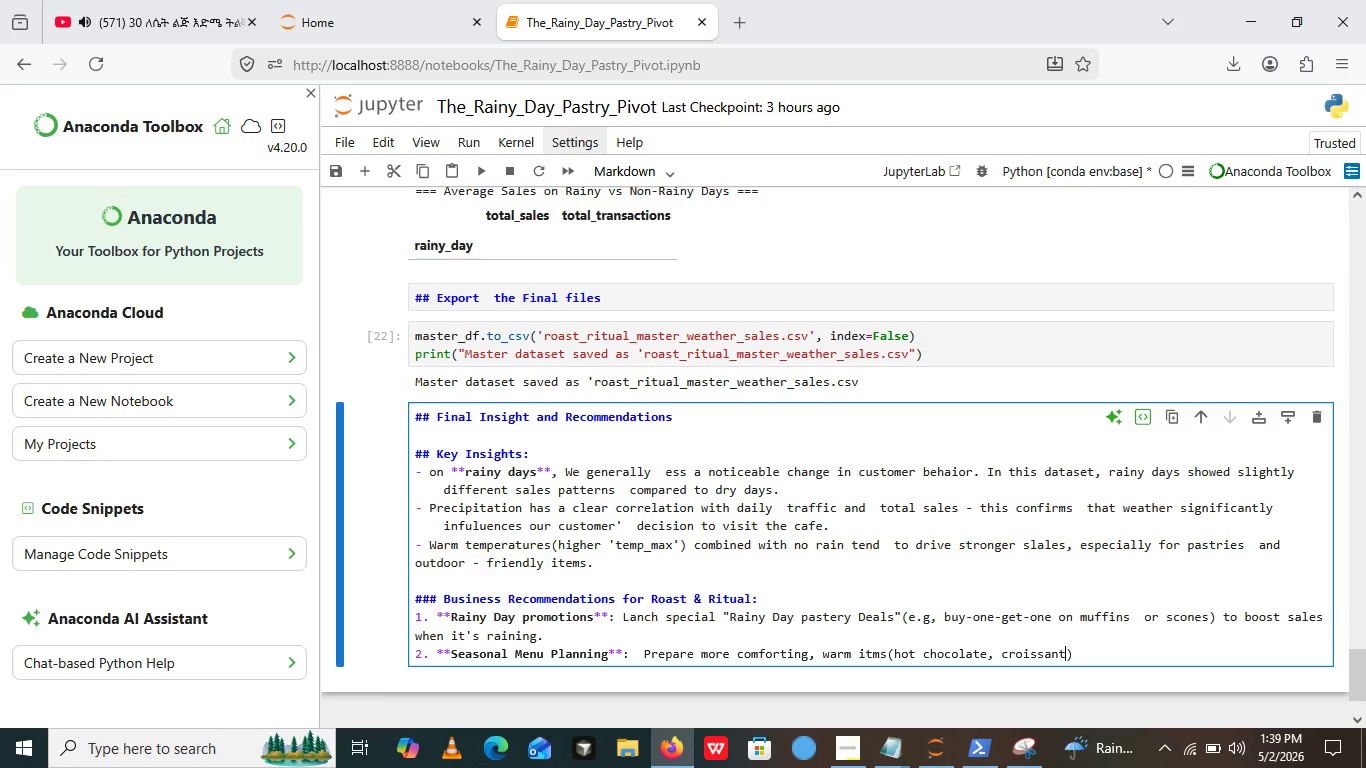 
key(S)
 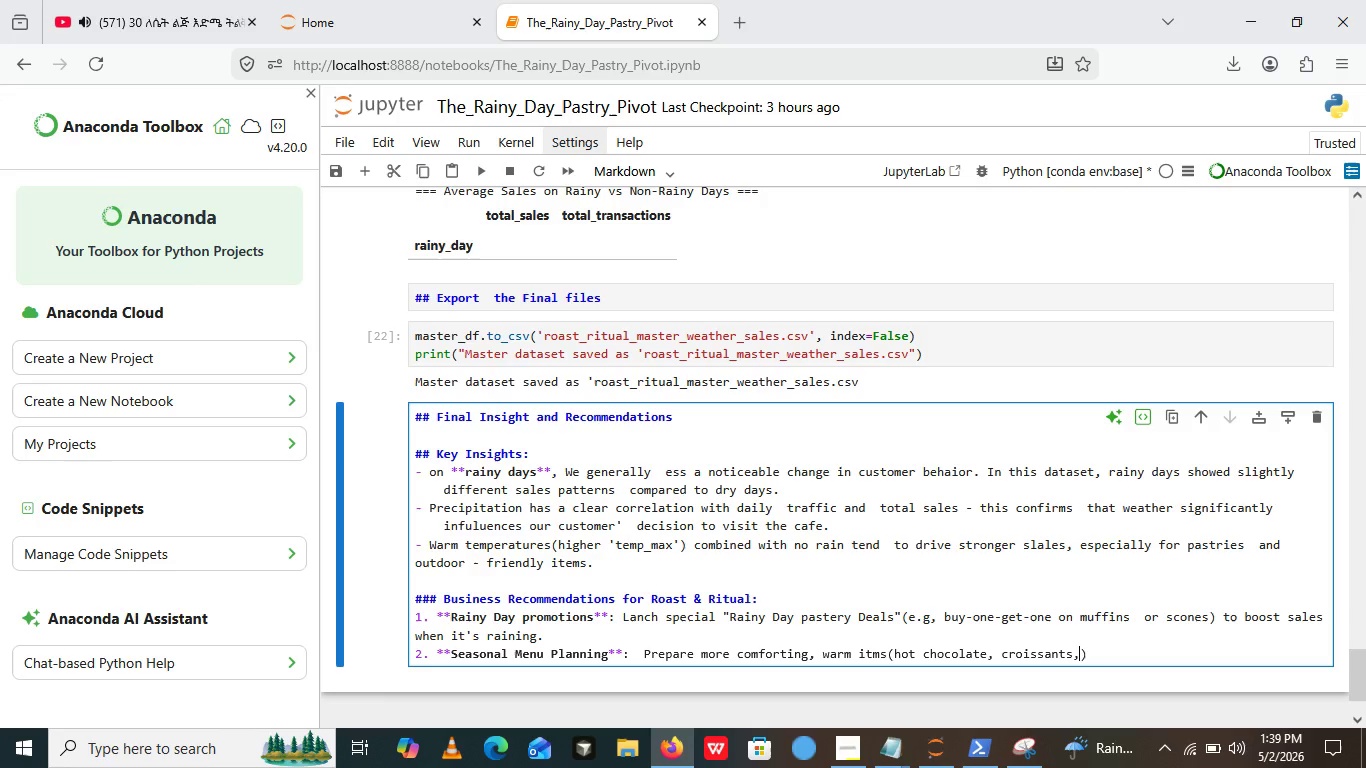 
key(Comma)
 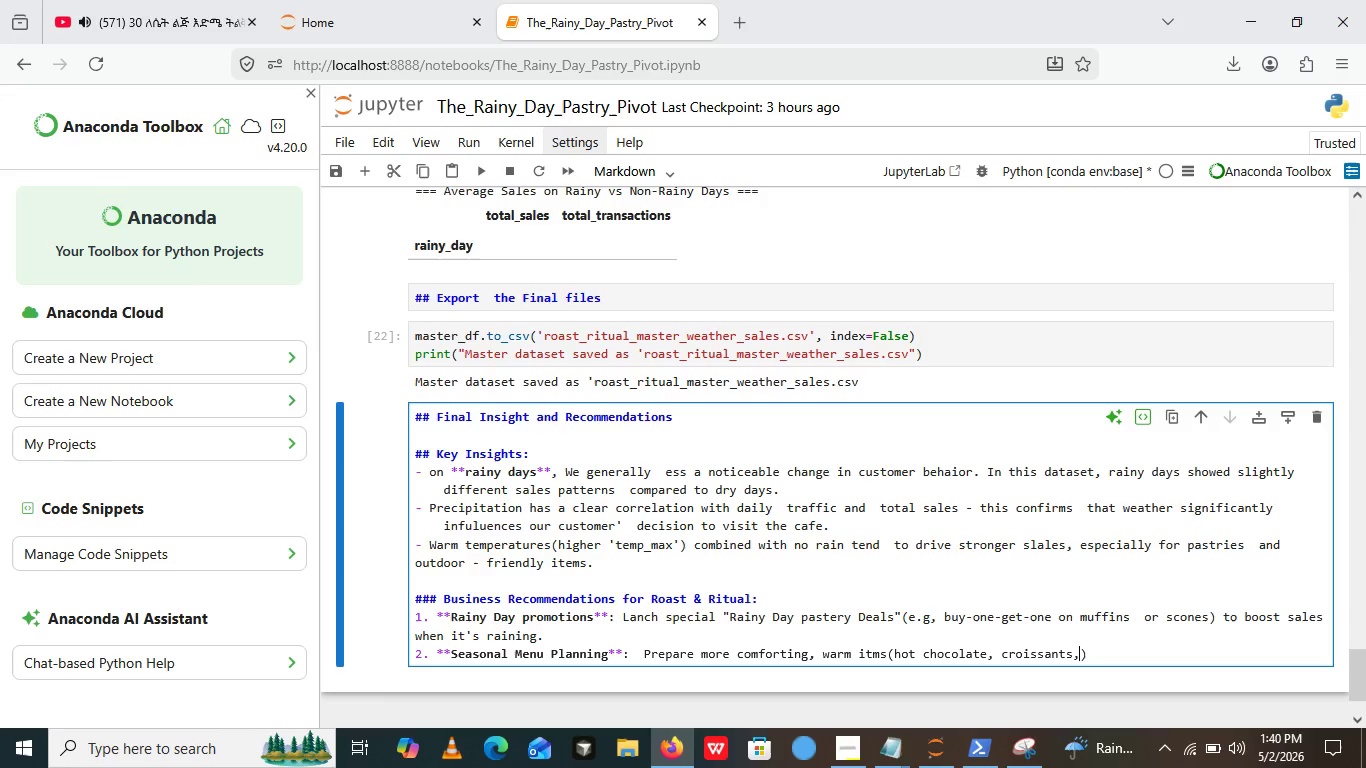 
type( soups)
 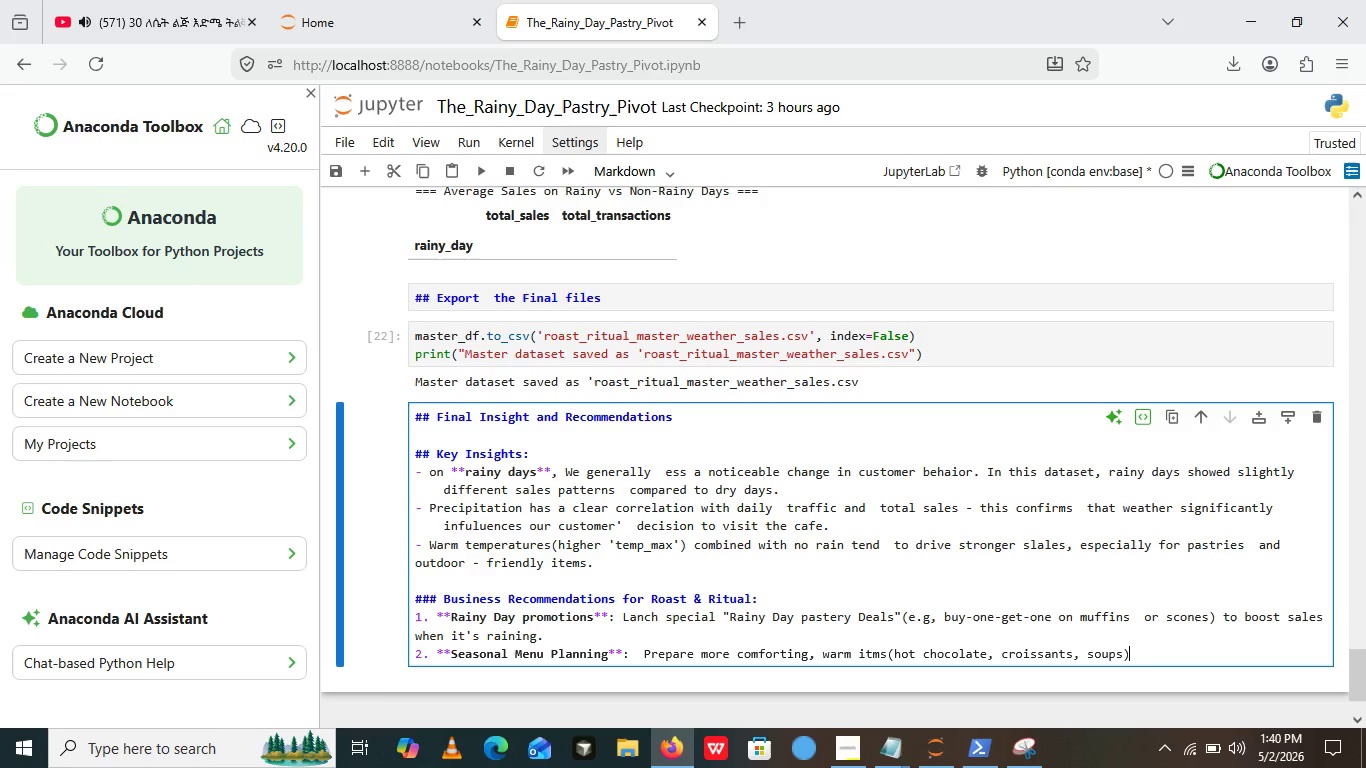 
key(ArrowRight)
 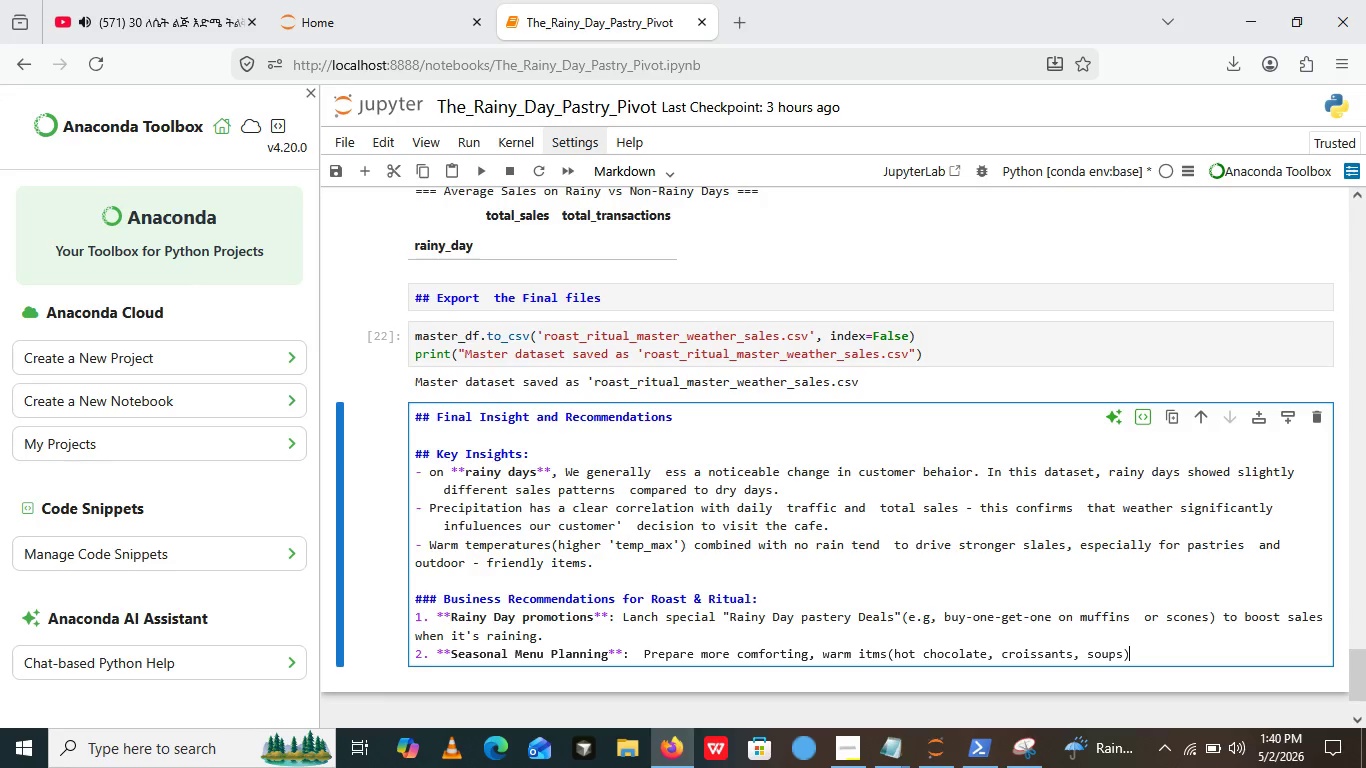 
type( during the rainy )
 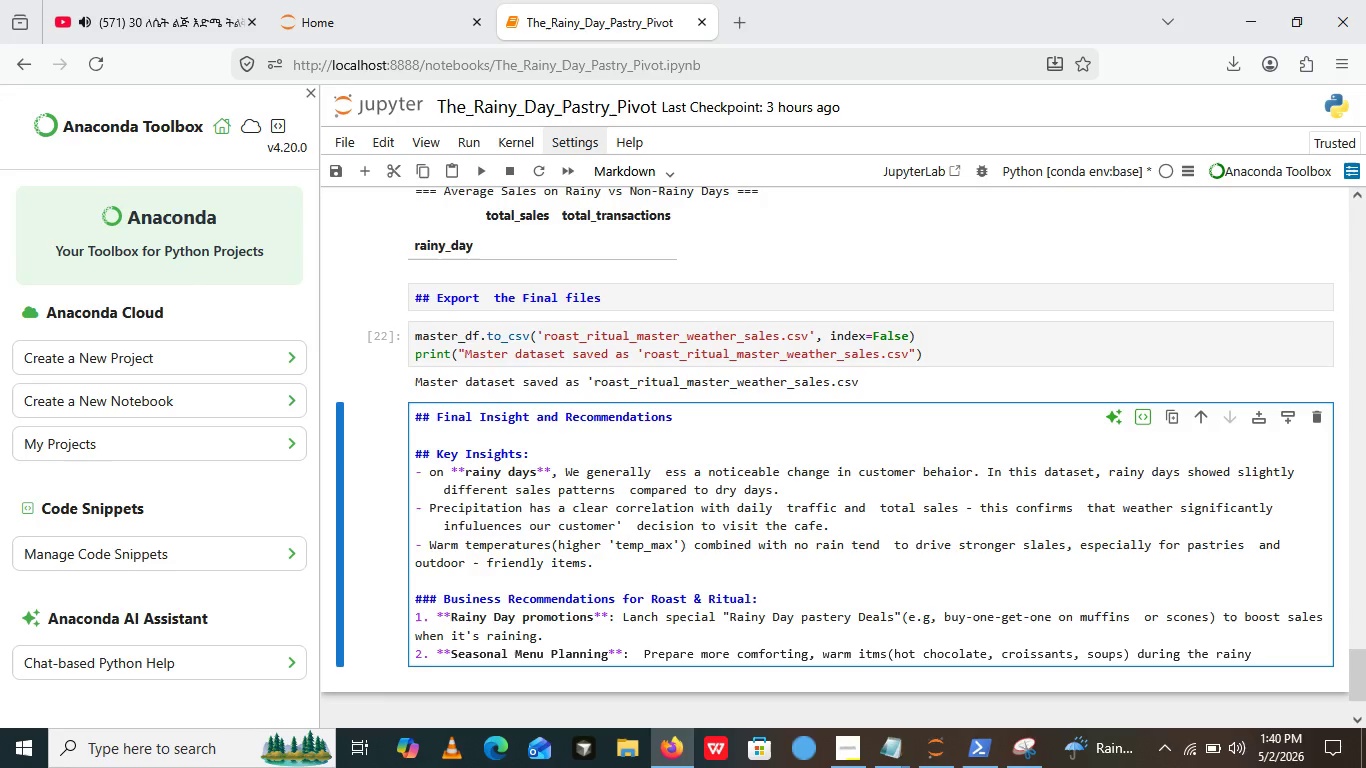 
type(season.)
 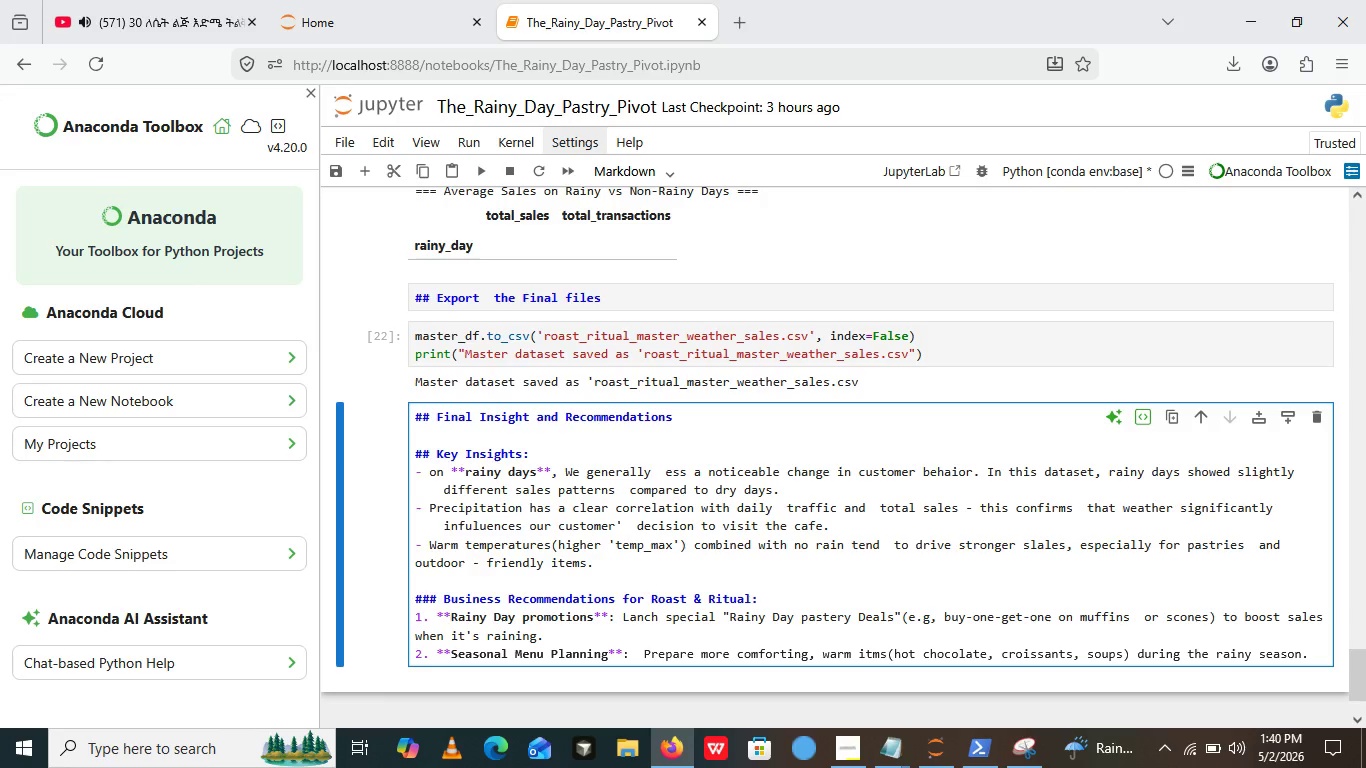 
wait(5.14)
 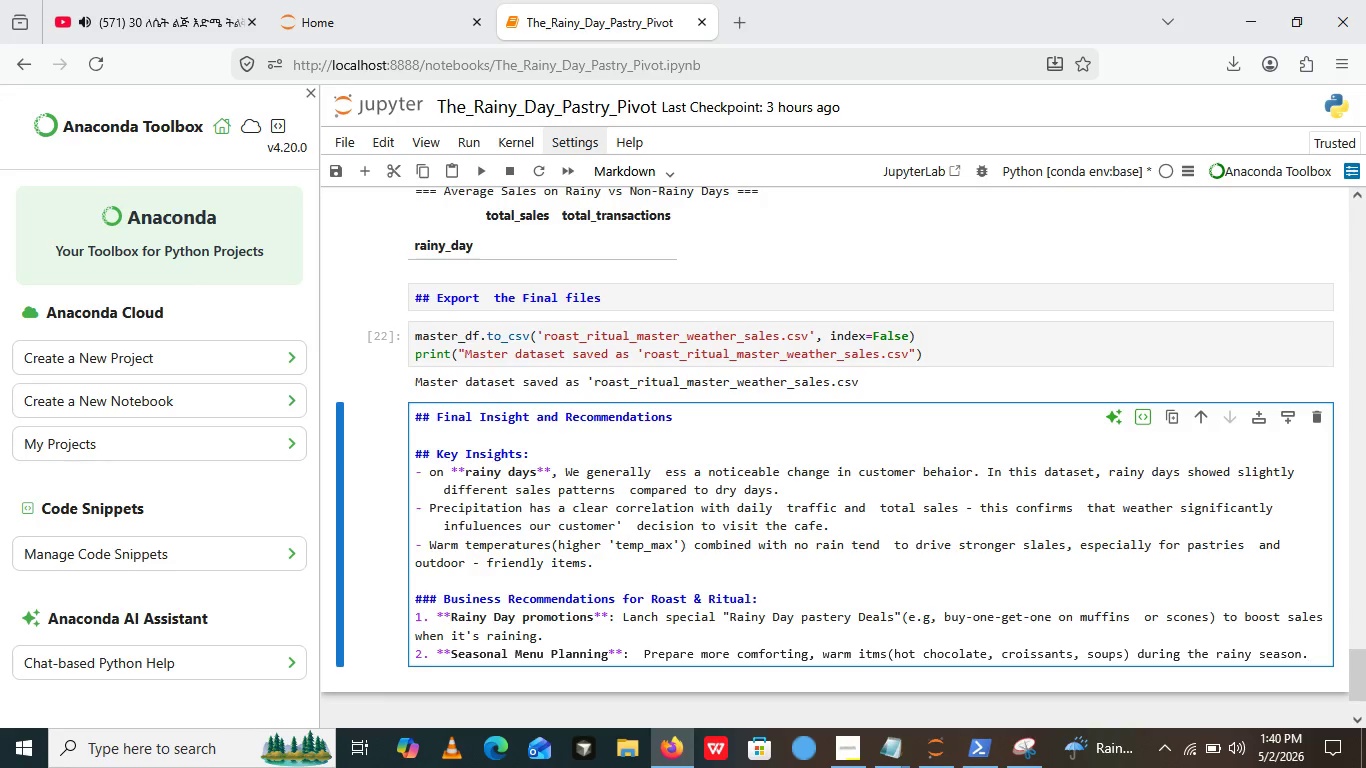 
key(Enter)
 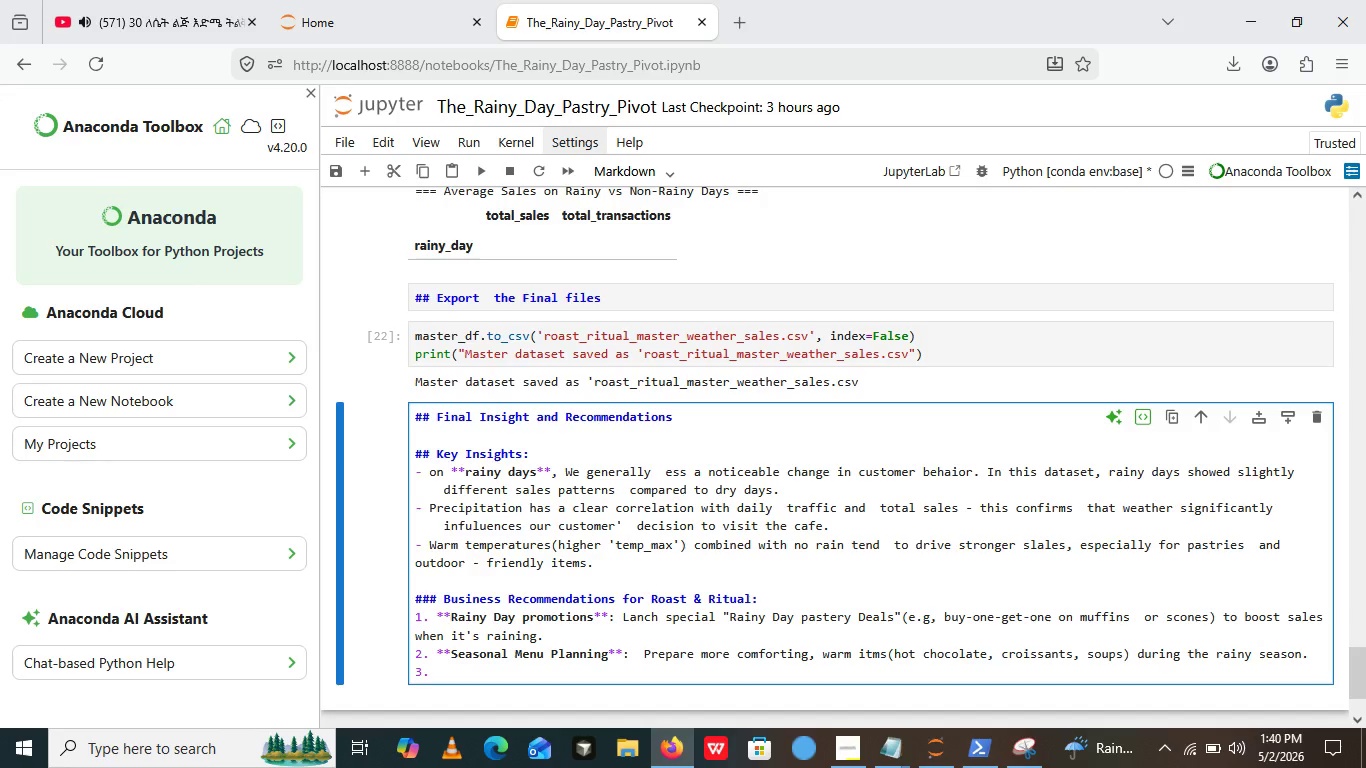 
wait(6.03)
 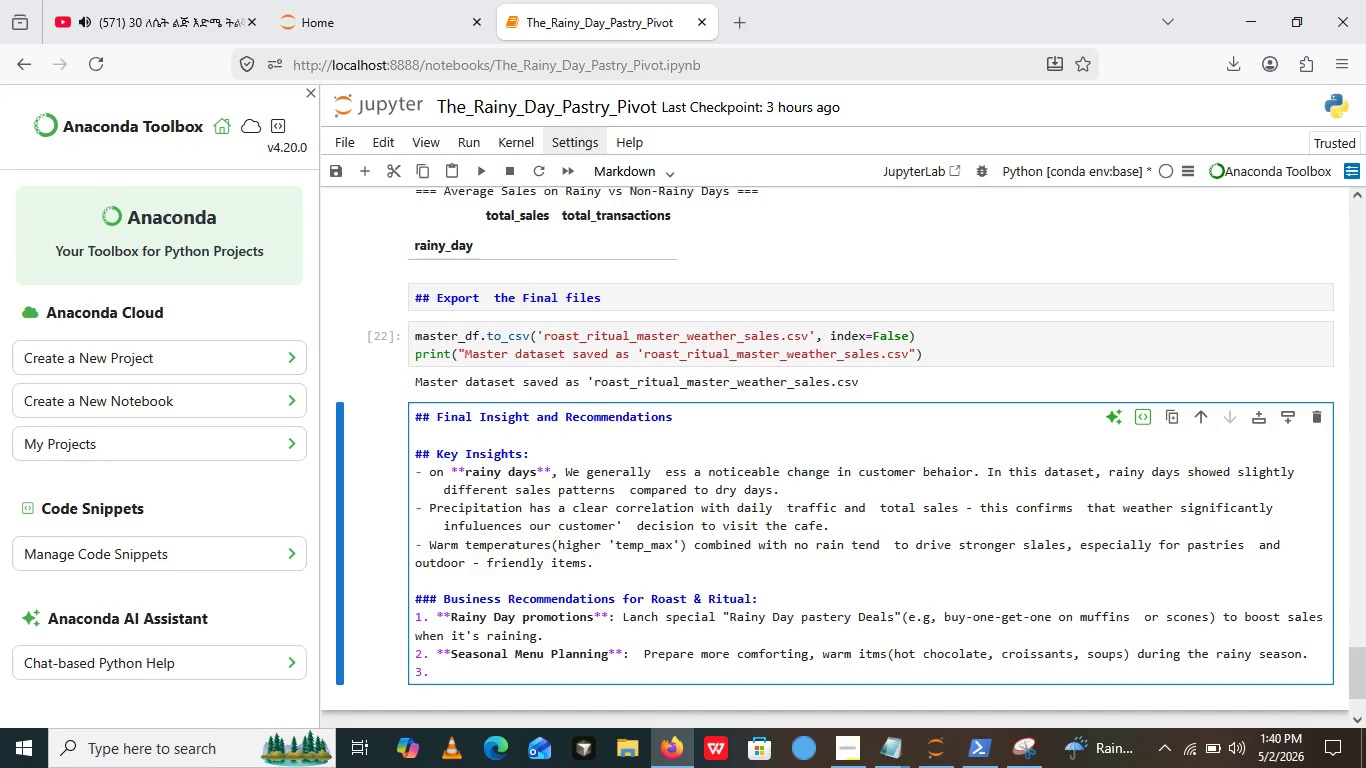 
type(****)
 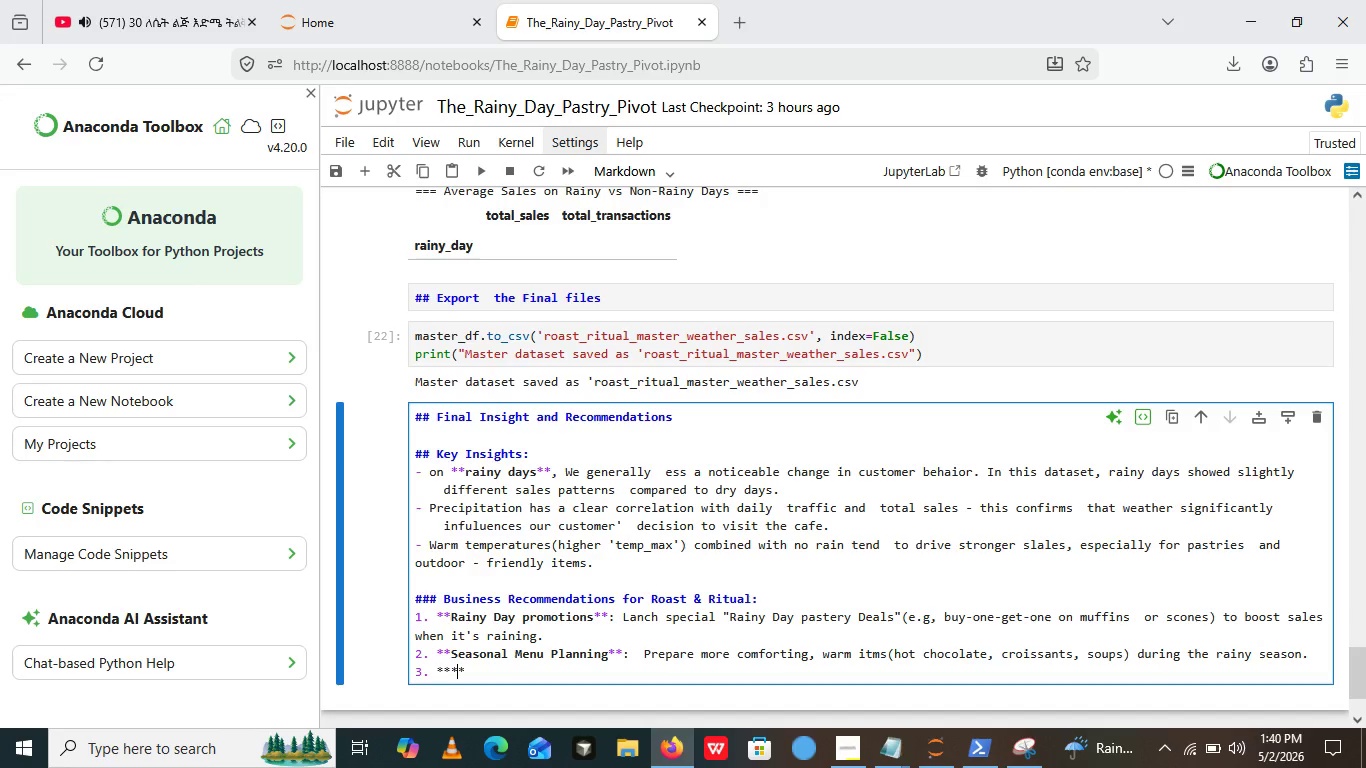 
key(ArrowLeft)
 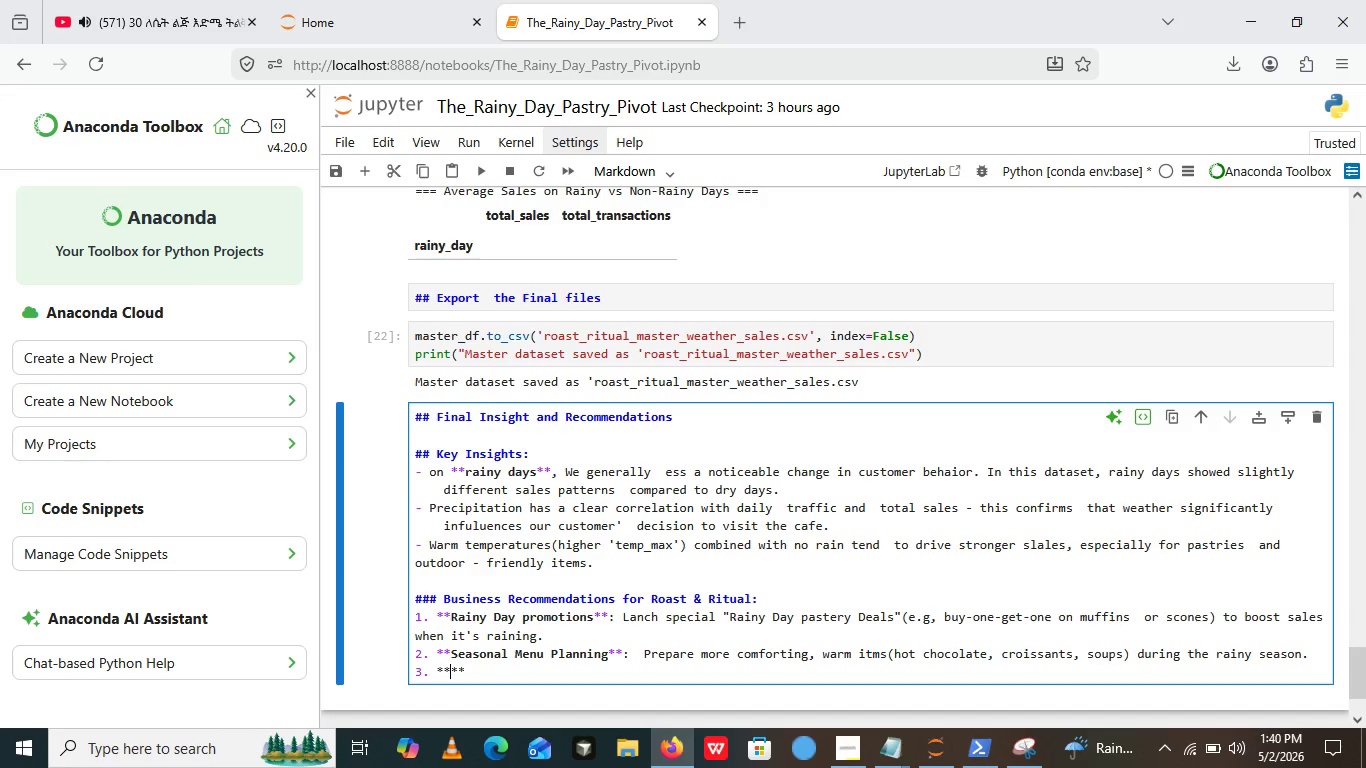 
key(ArrowLeft)
 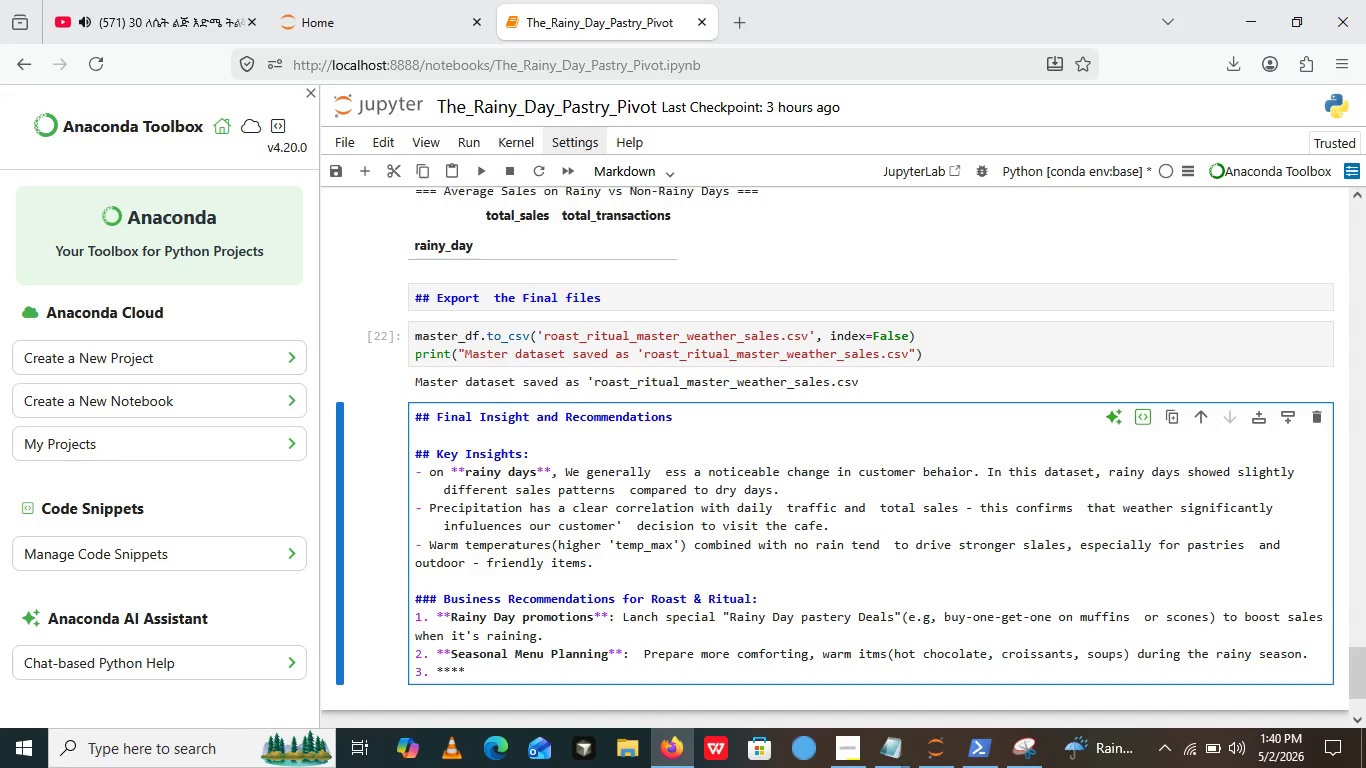 
type(Marketing Cam)